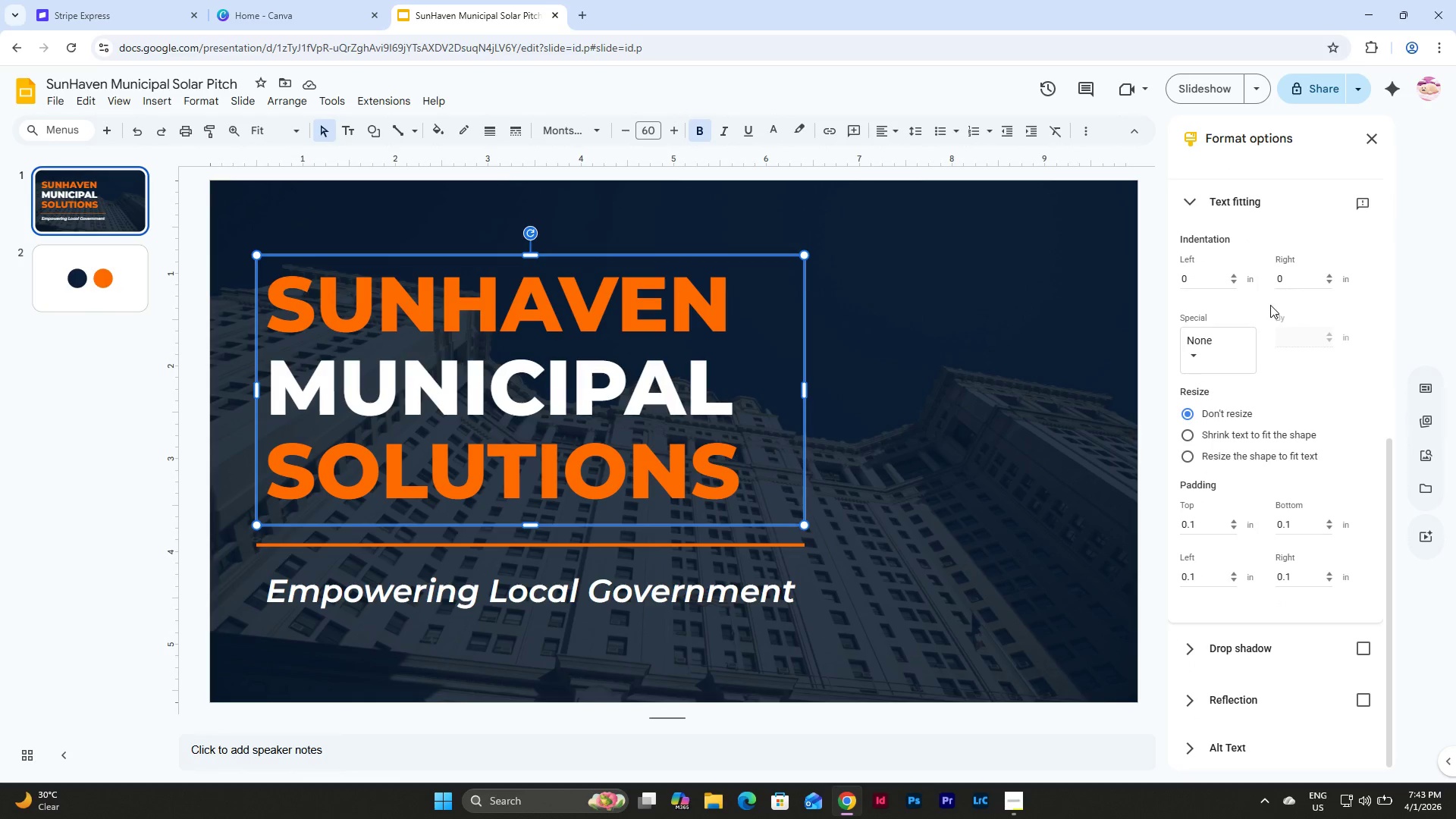 
scroll: coordinate [1271, 292], scroll_direction: up, amount: 10.0
 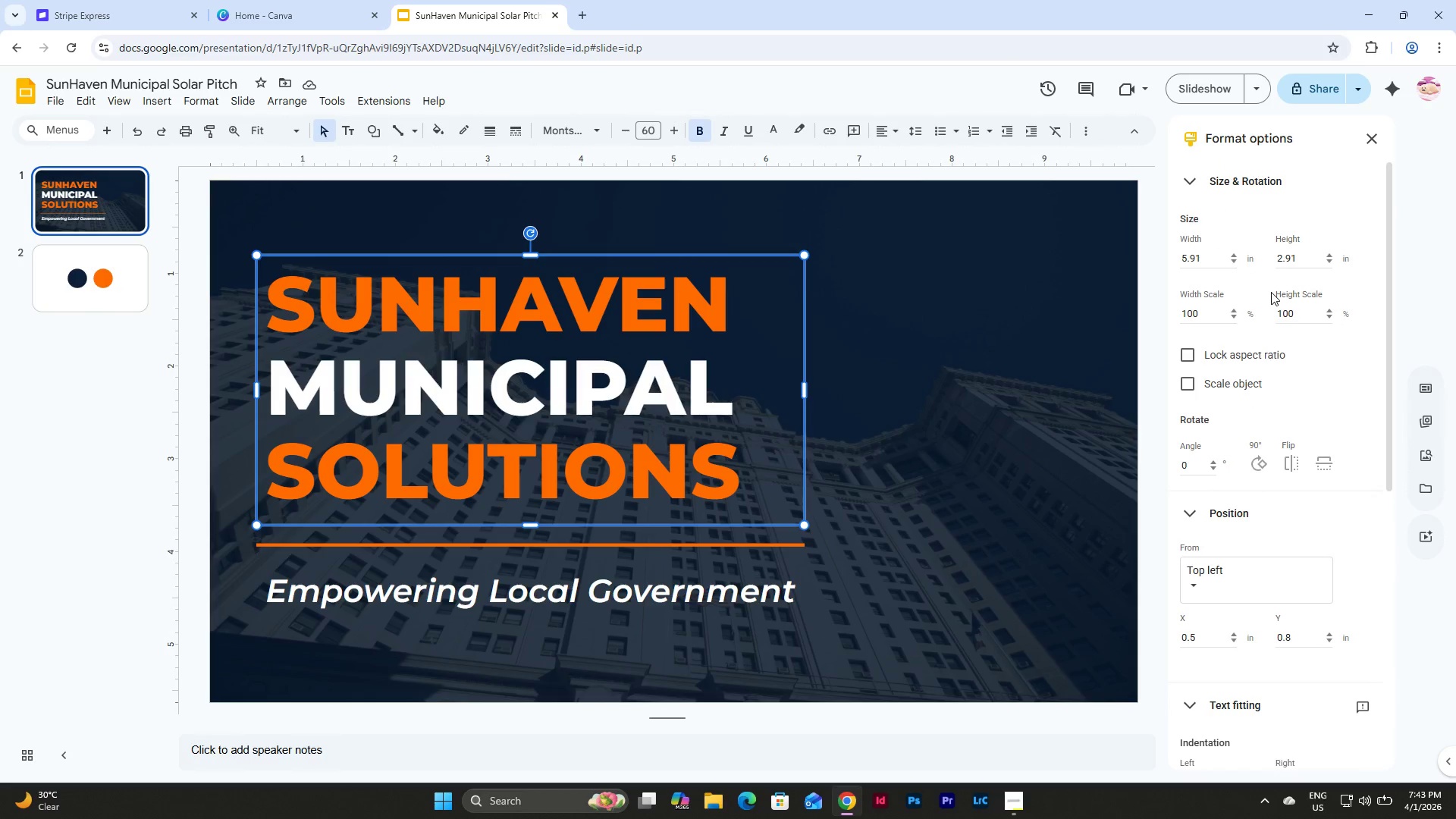 
scroll: coordinate [1271, 292], scroll_direction: down, amount: 12.0
 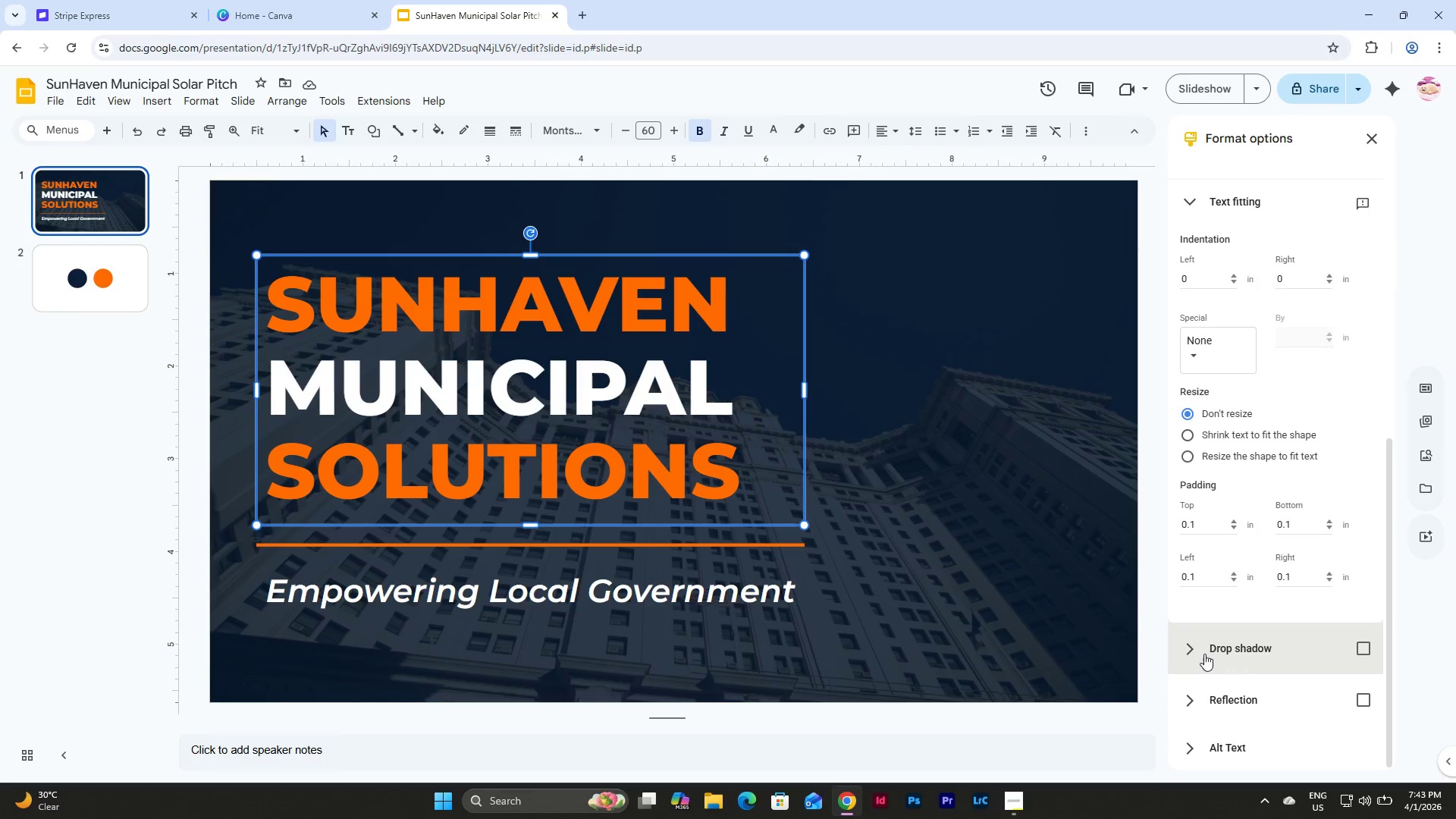 
left_click([1197, 653])
 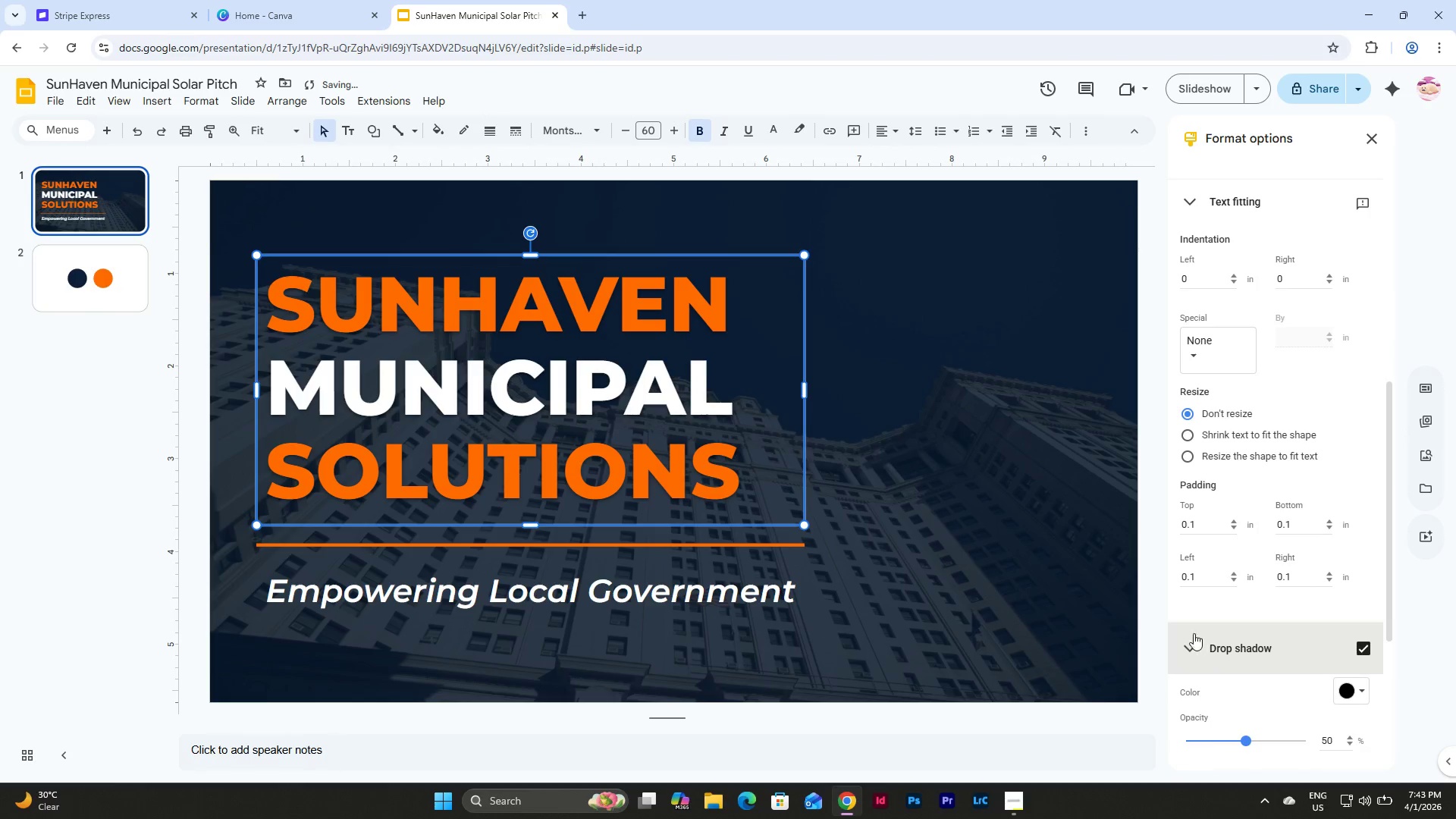 
scroll: coordinate [1242, 464], scroll_direction: down, amount: 9.0
 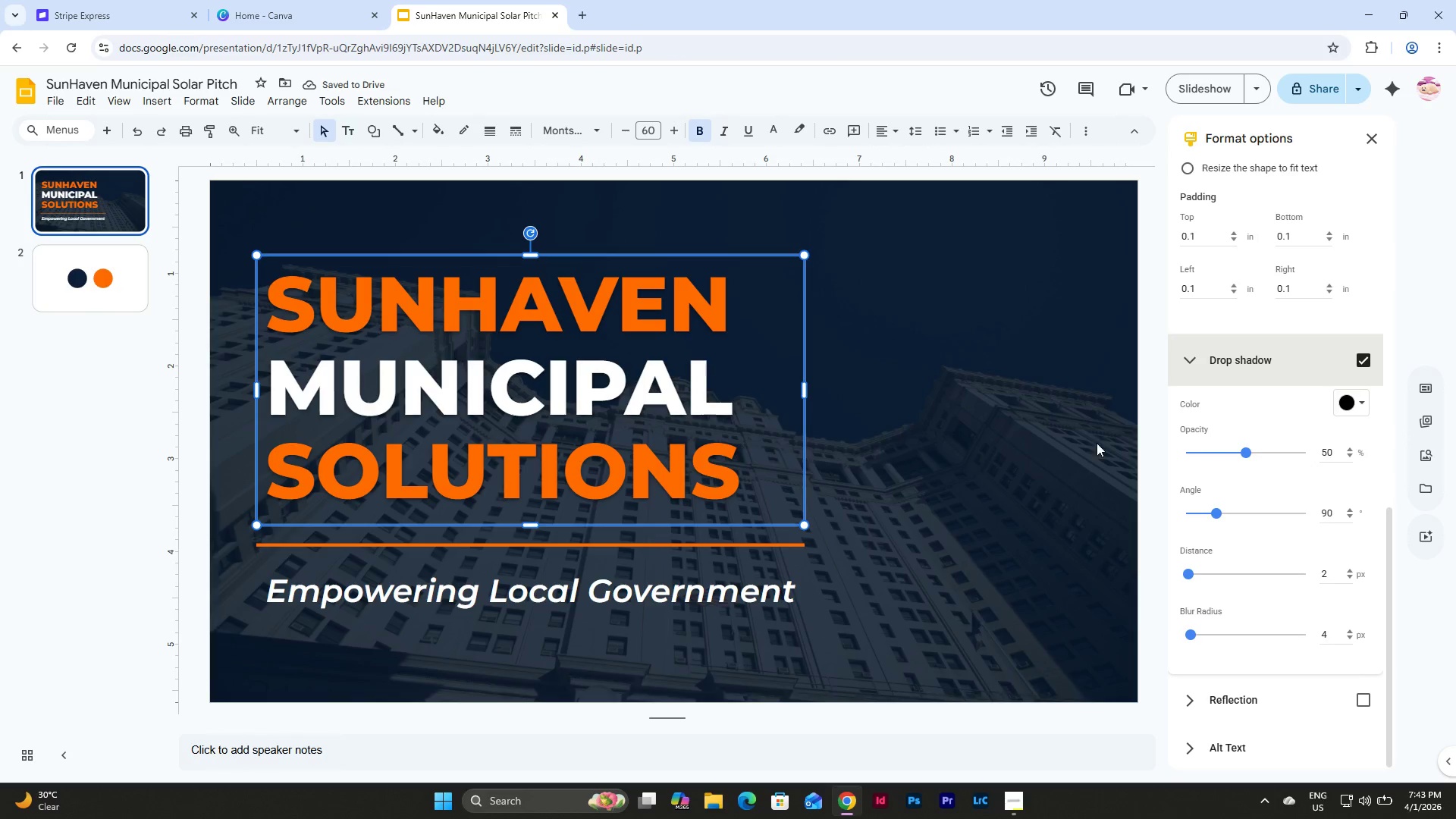 
left_click([938, 408])
 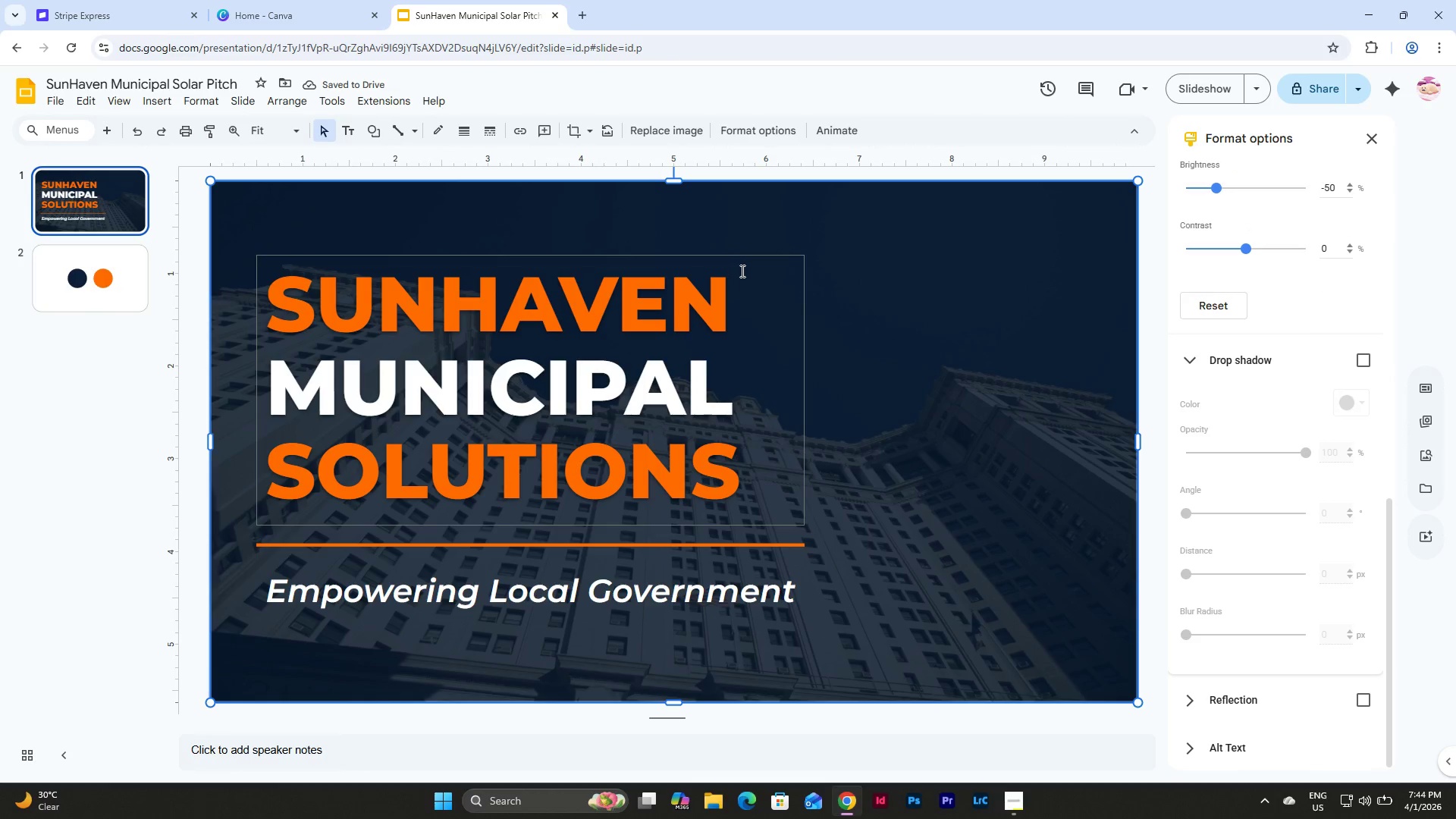 
left_click([748, 255])
 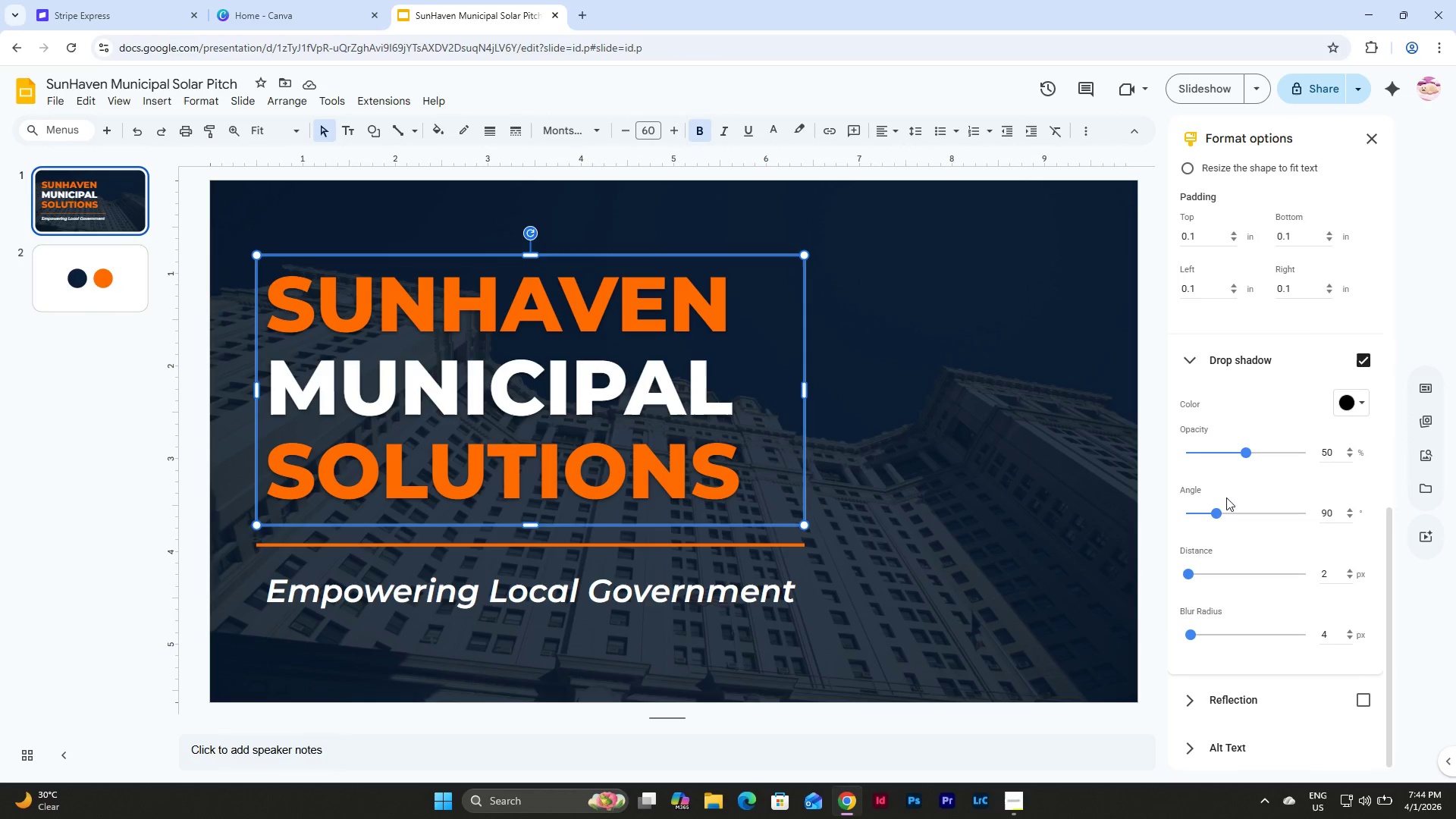 
left_click_drag(start_coordinate=[1249, 451], to_coordinate=[1364, 459])
 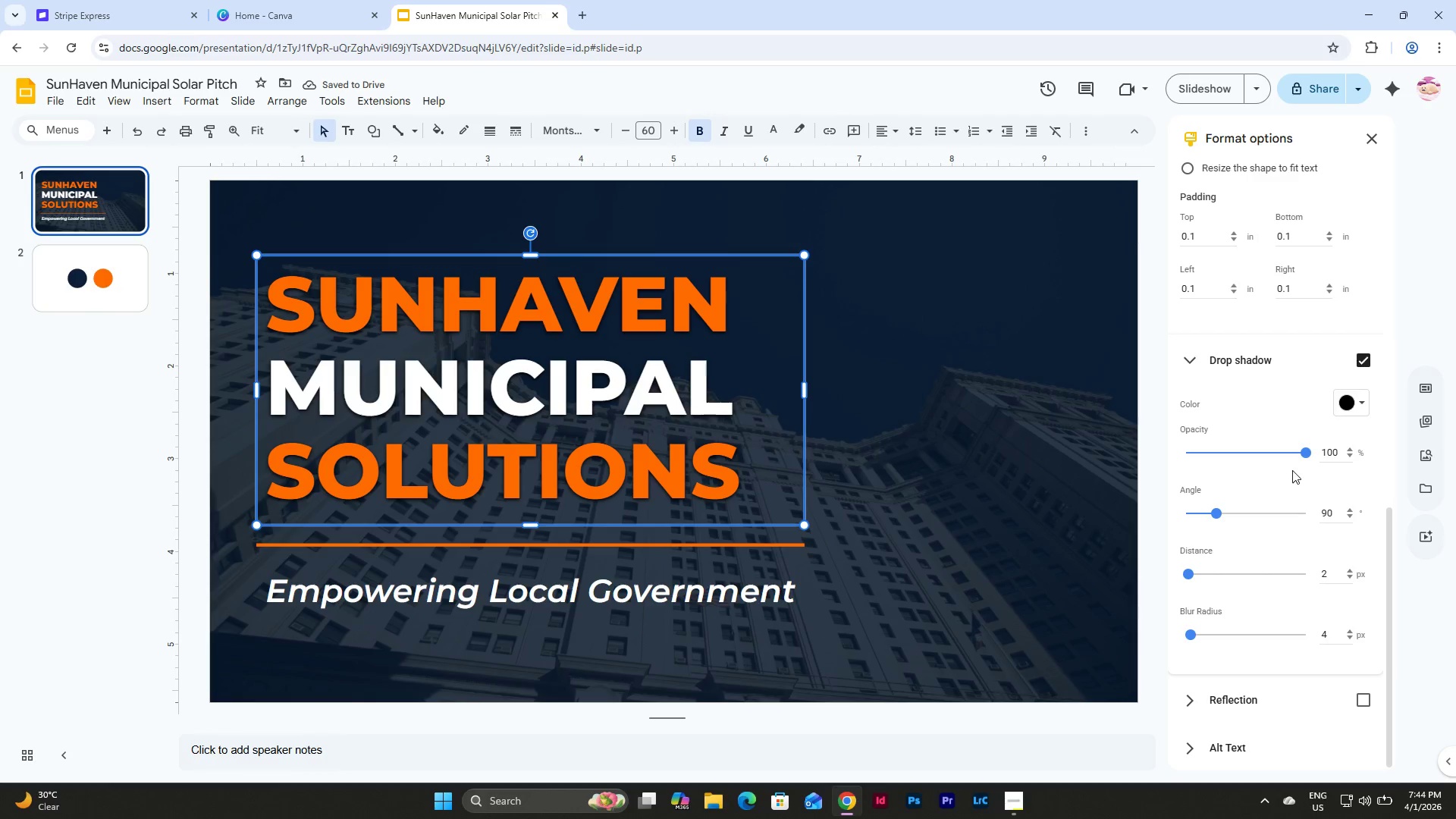 
left_click_drag(start_coordinate=[1306, 457], to_coordinate=[1336, 479])
 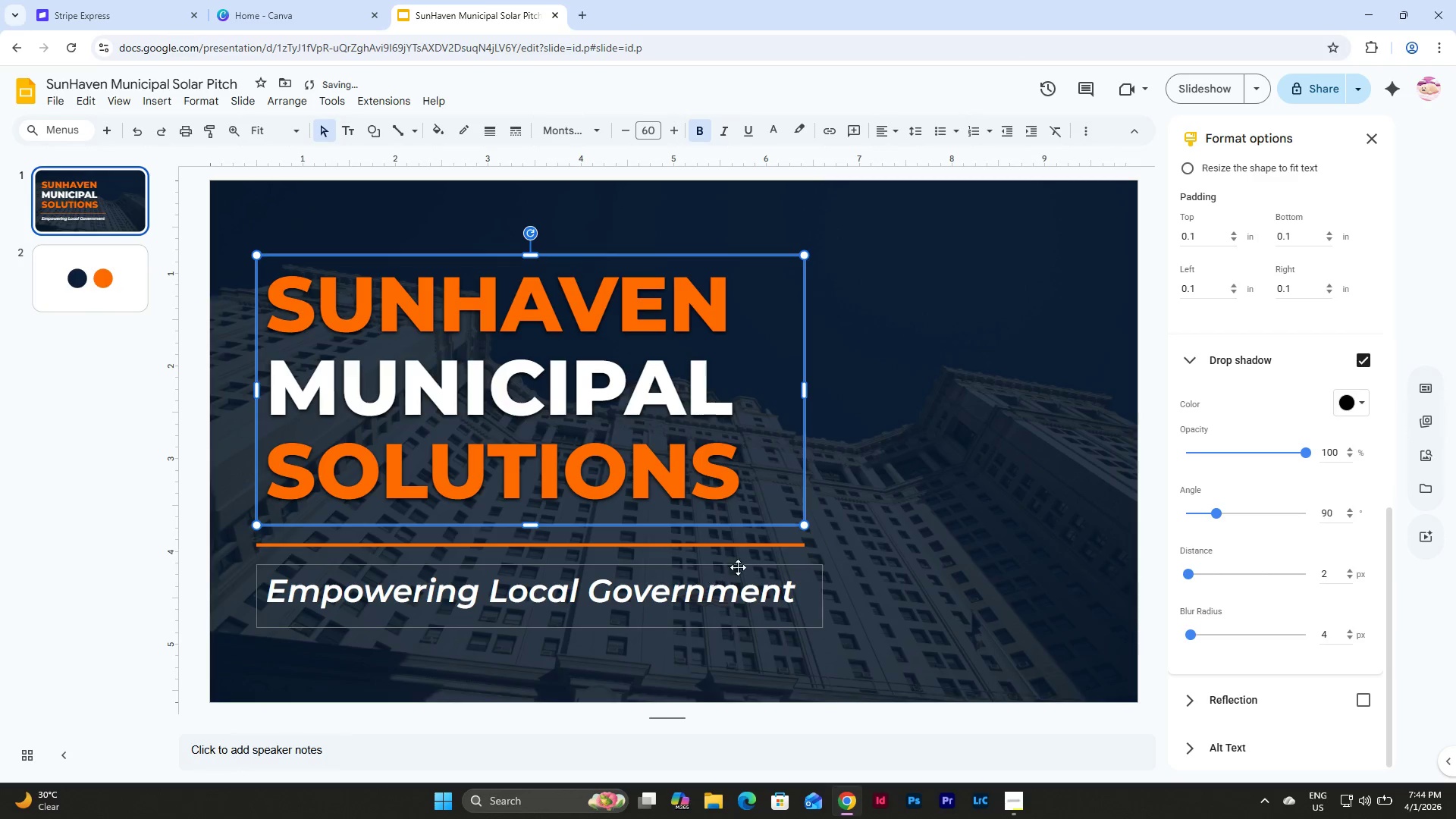 
left_click([1057, 550])
 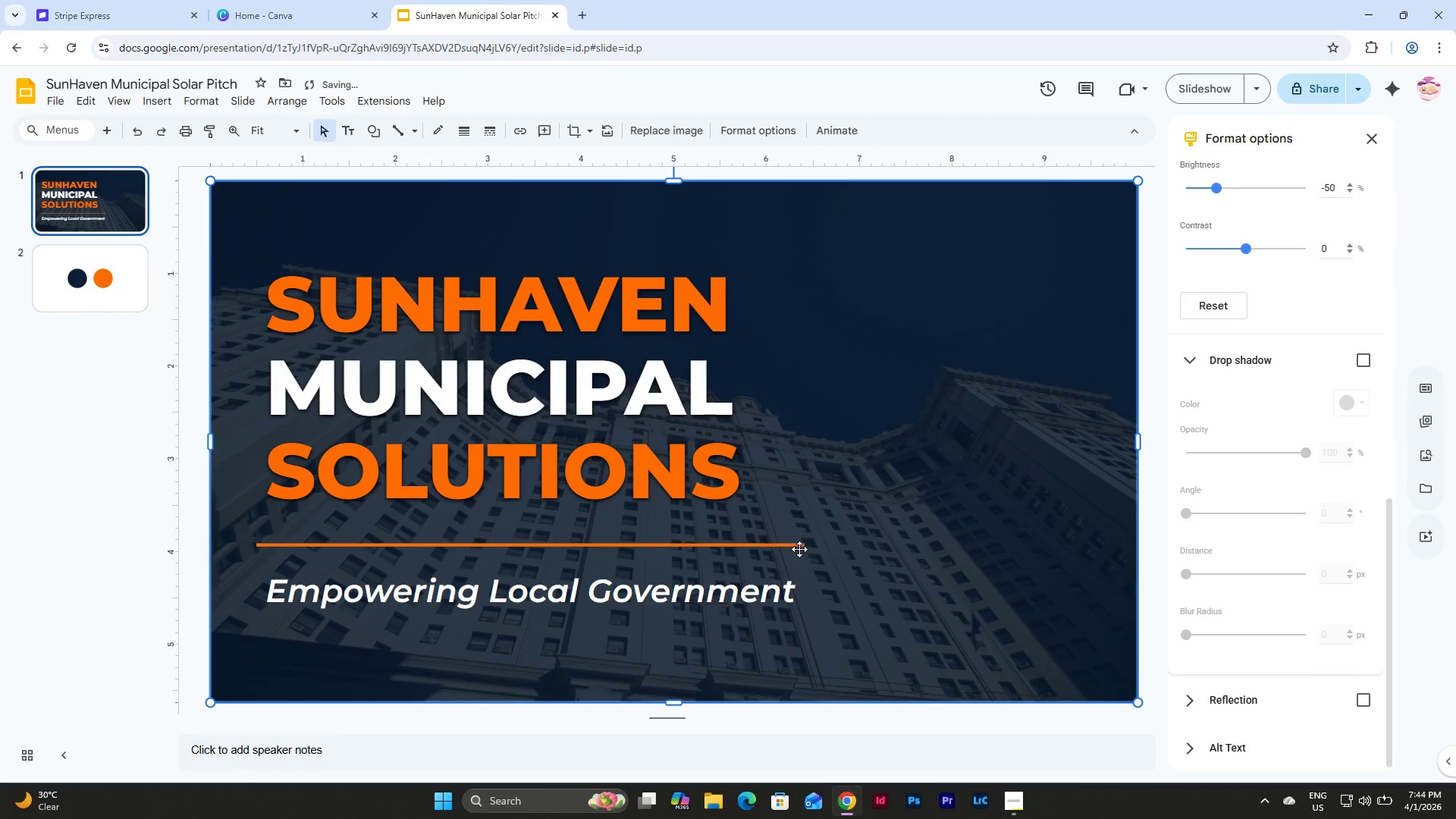 
left_click([799, 542])
 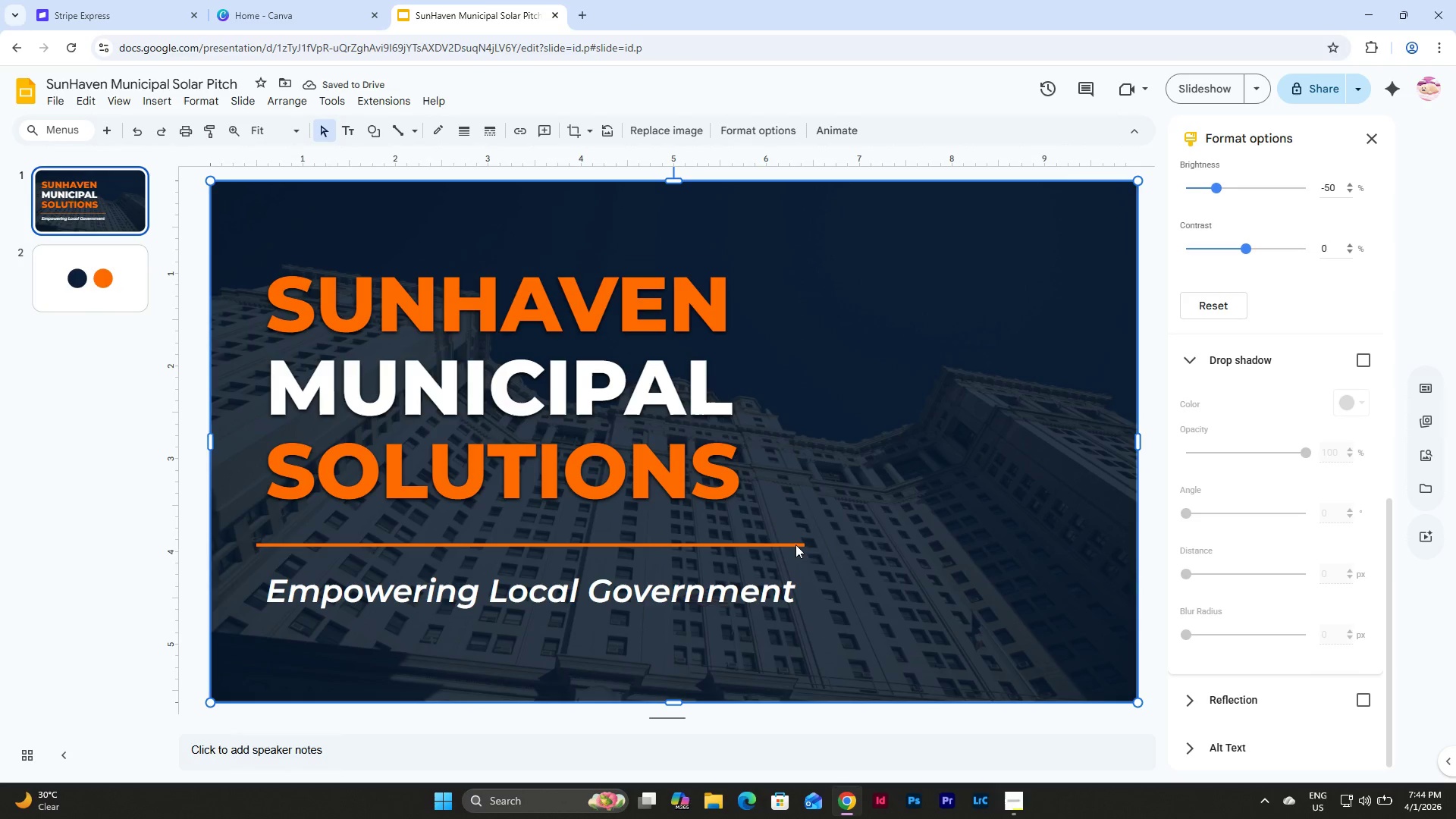 
left_click([795, 542])
 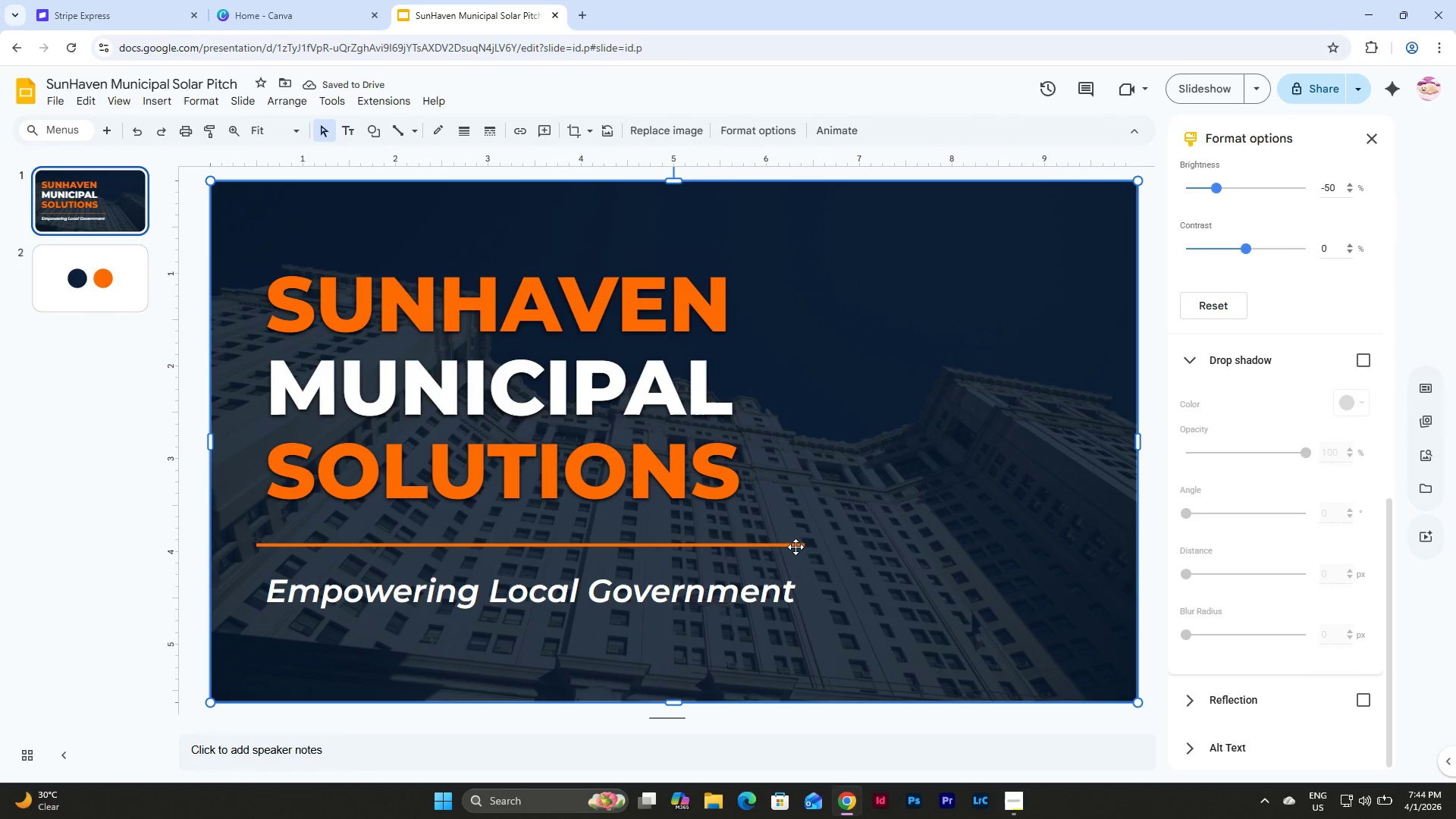 
left_click([795, 543])
 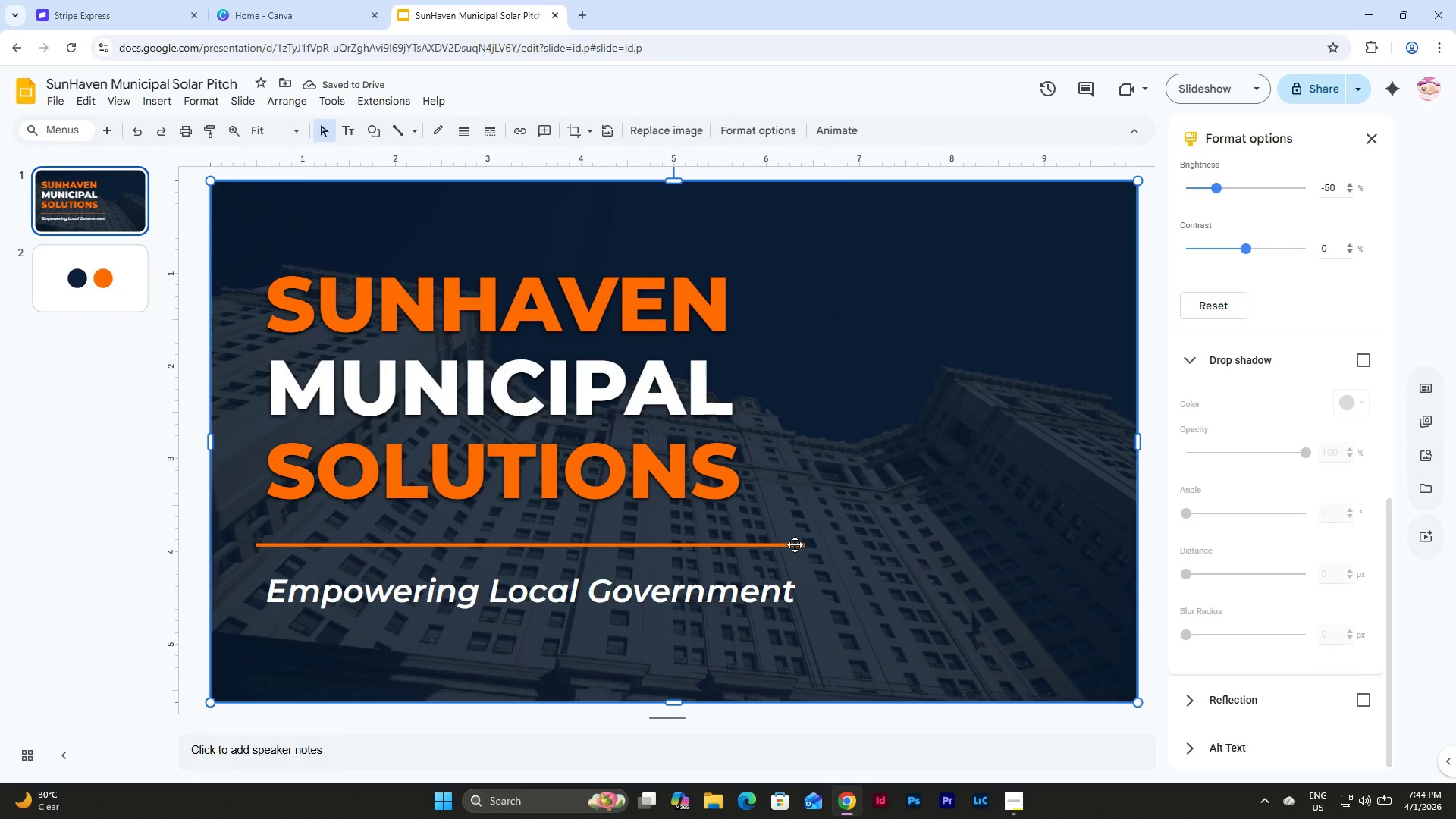 
left_click([795, 544])
 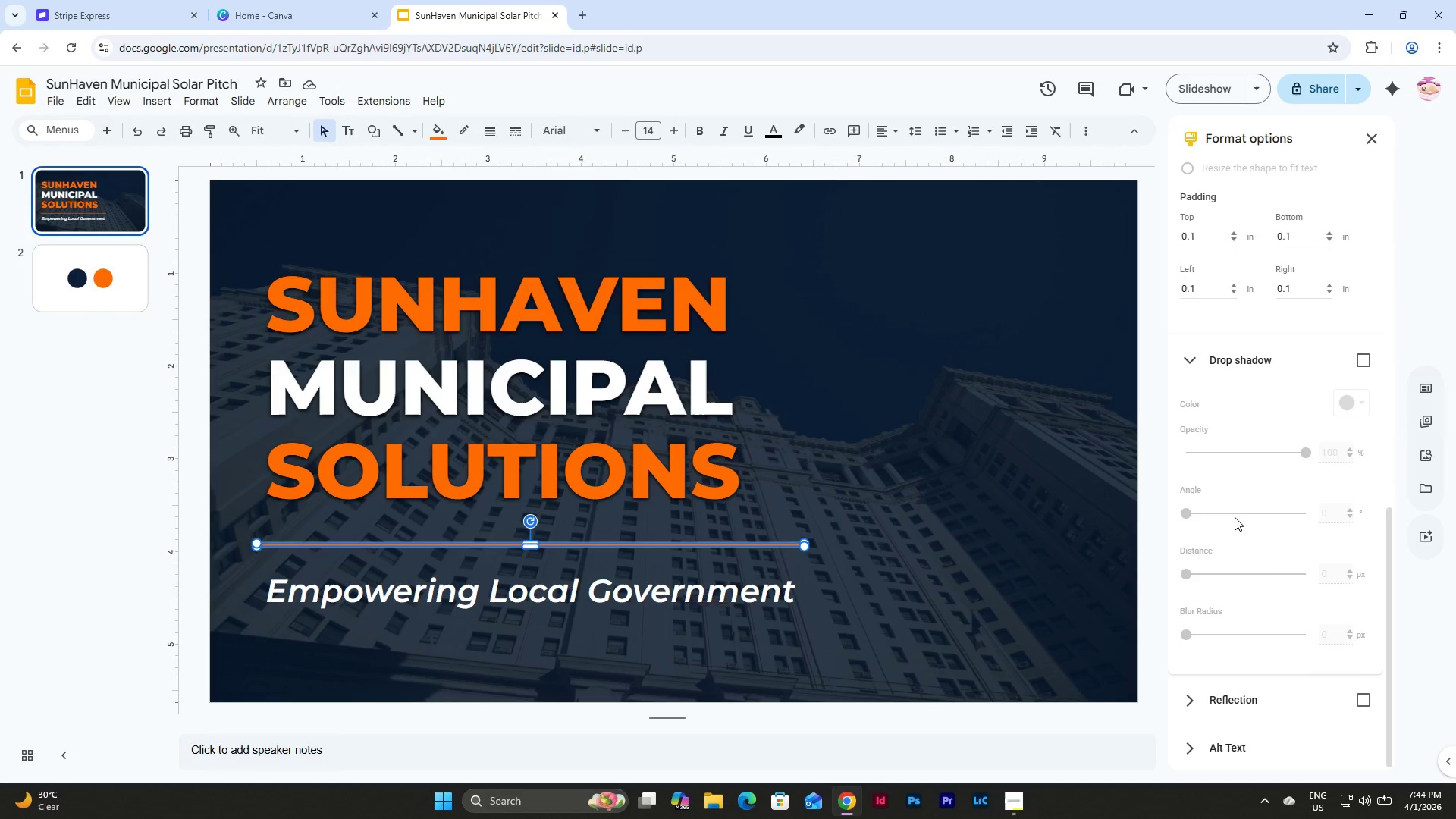 
scroll: coordinate [1243, 506], scroll_direction: down, amount: 6.0
 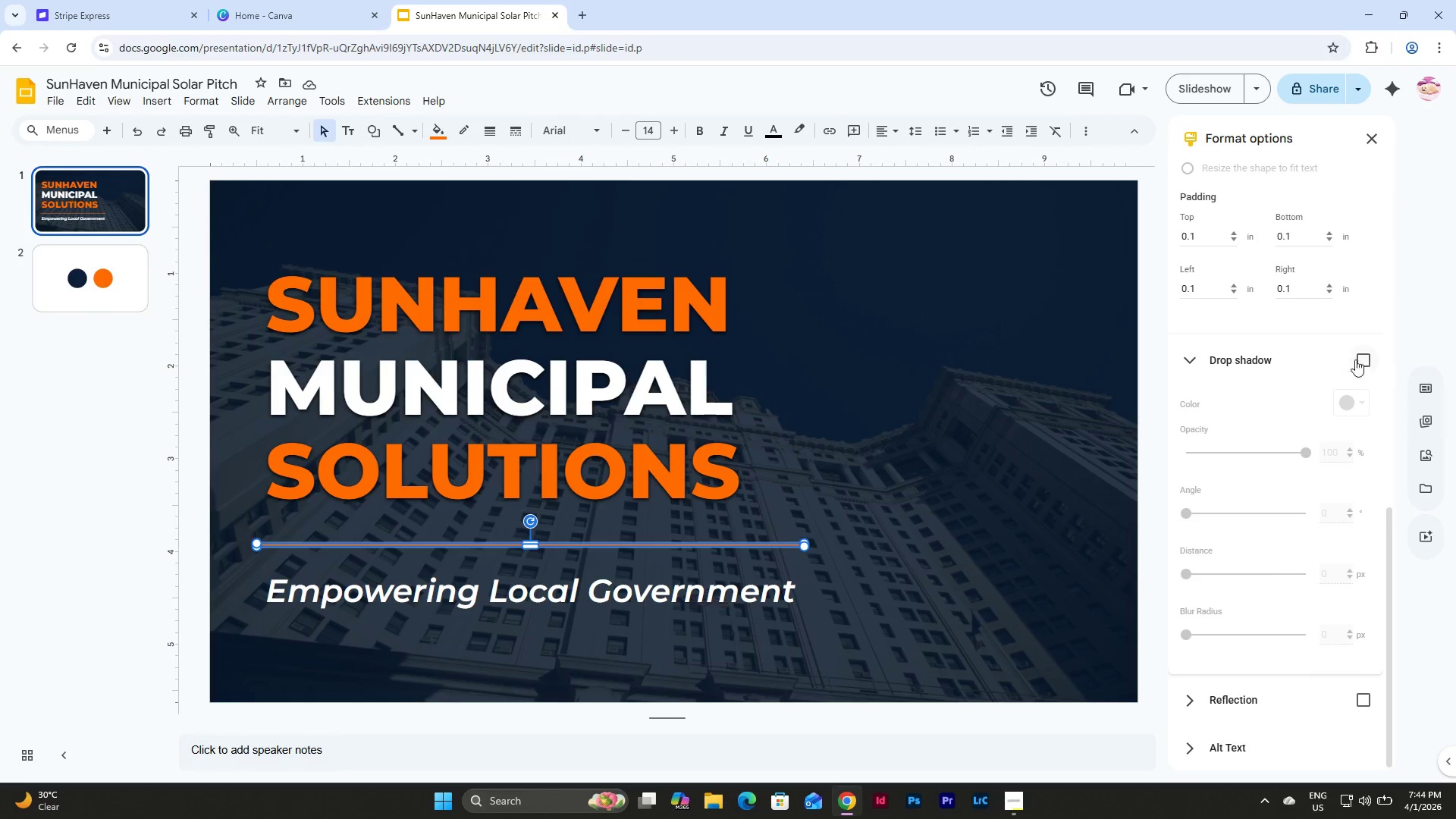 
left_click([1360, 353])
 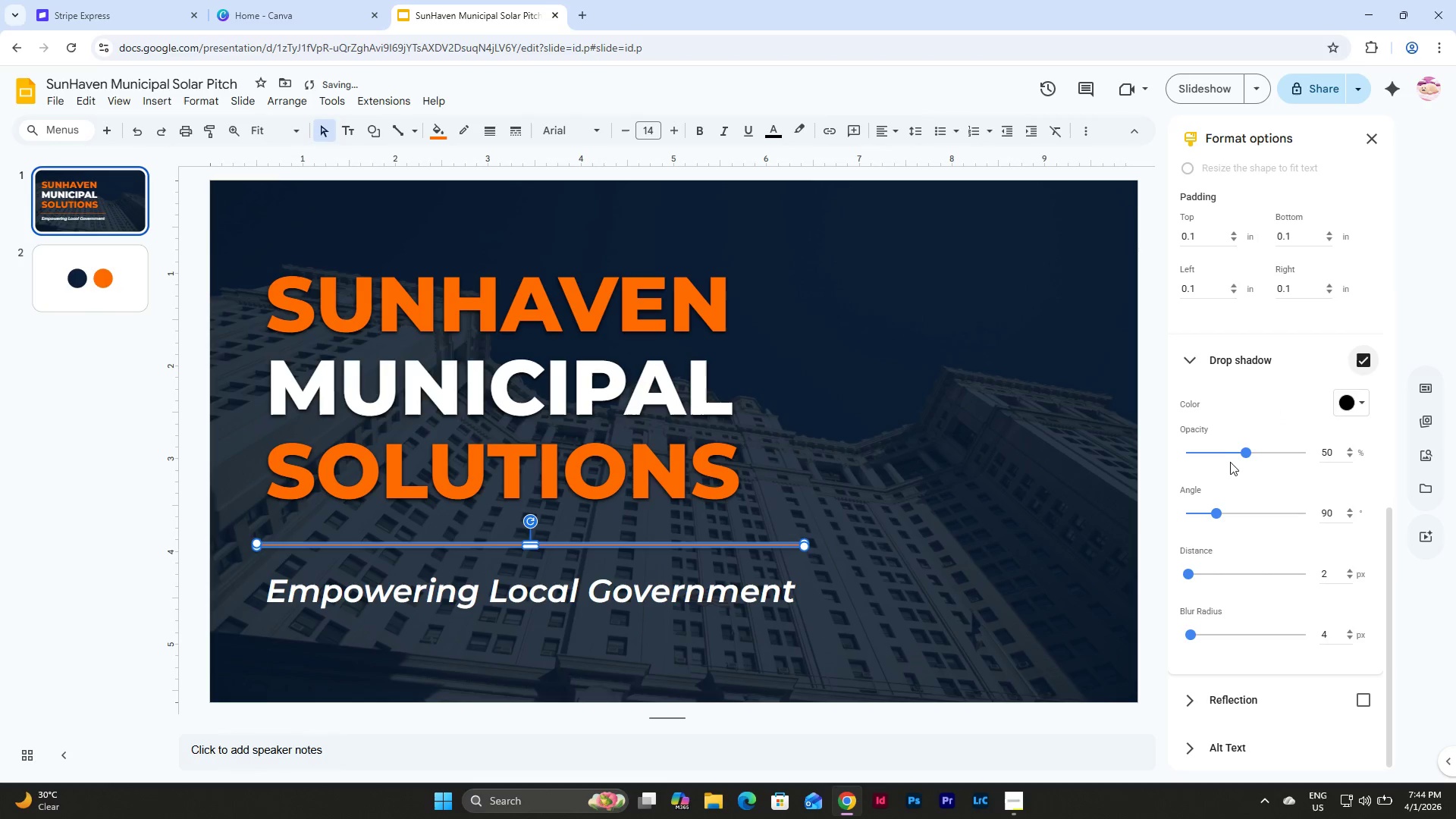 
left_click_drag(start_coordinate=[1244, 457], to_coordinate=[1347, 458])
 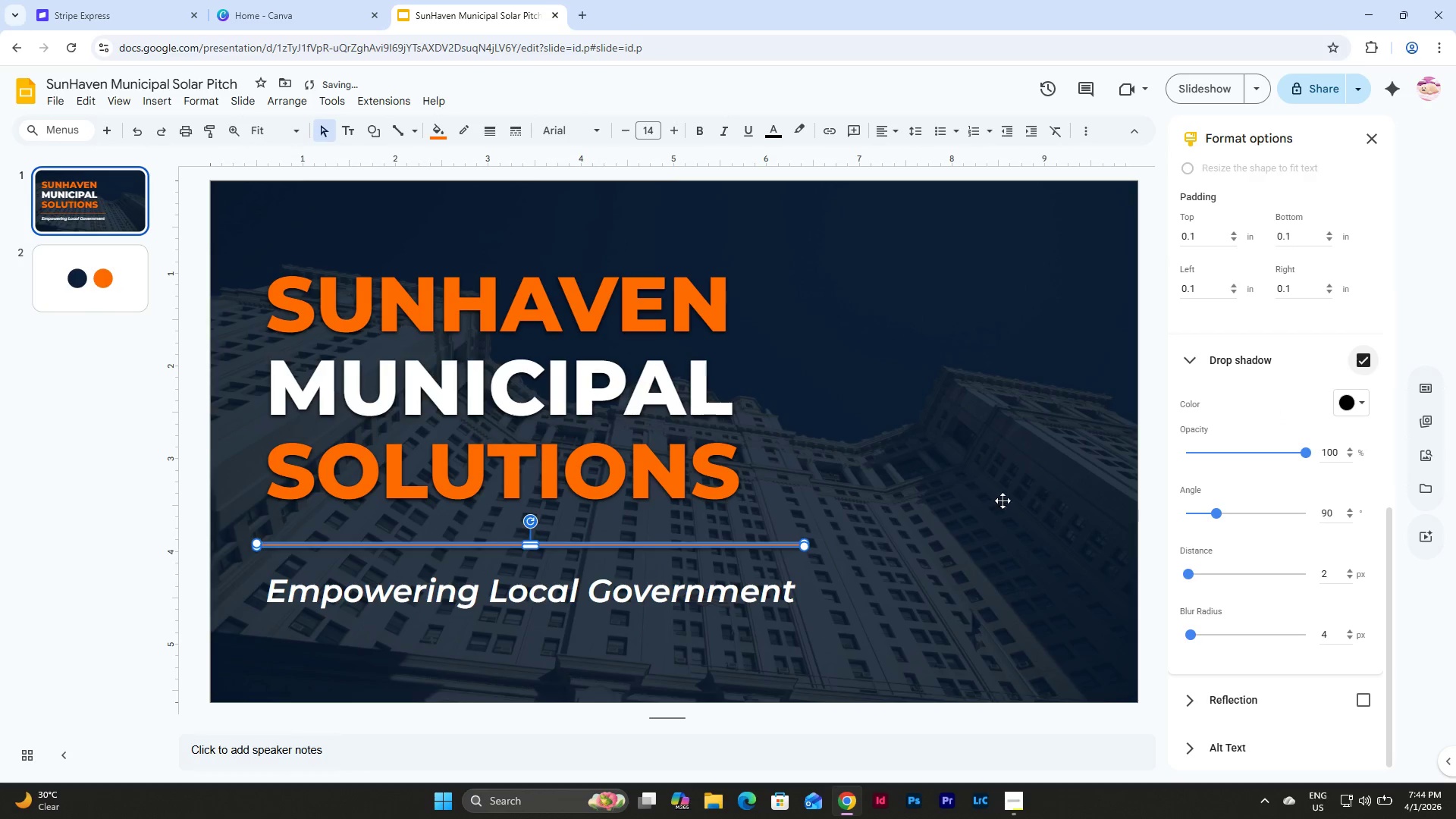 
left_click([968, 491])
 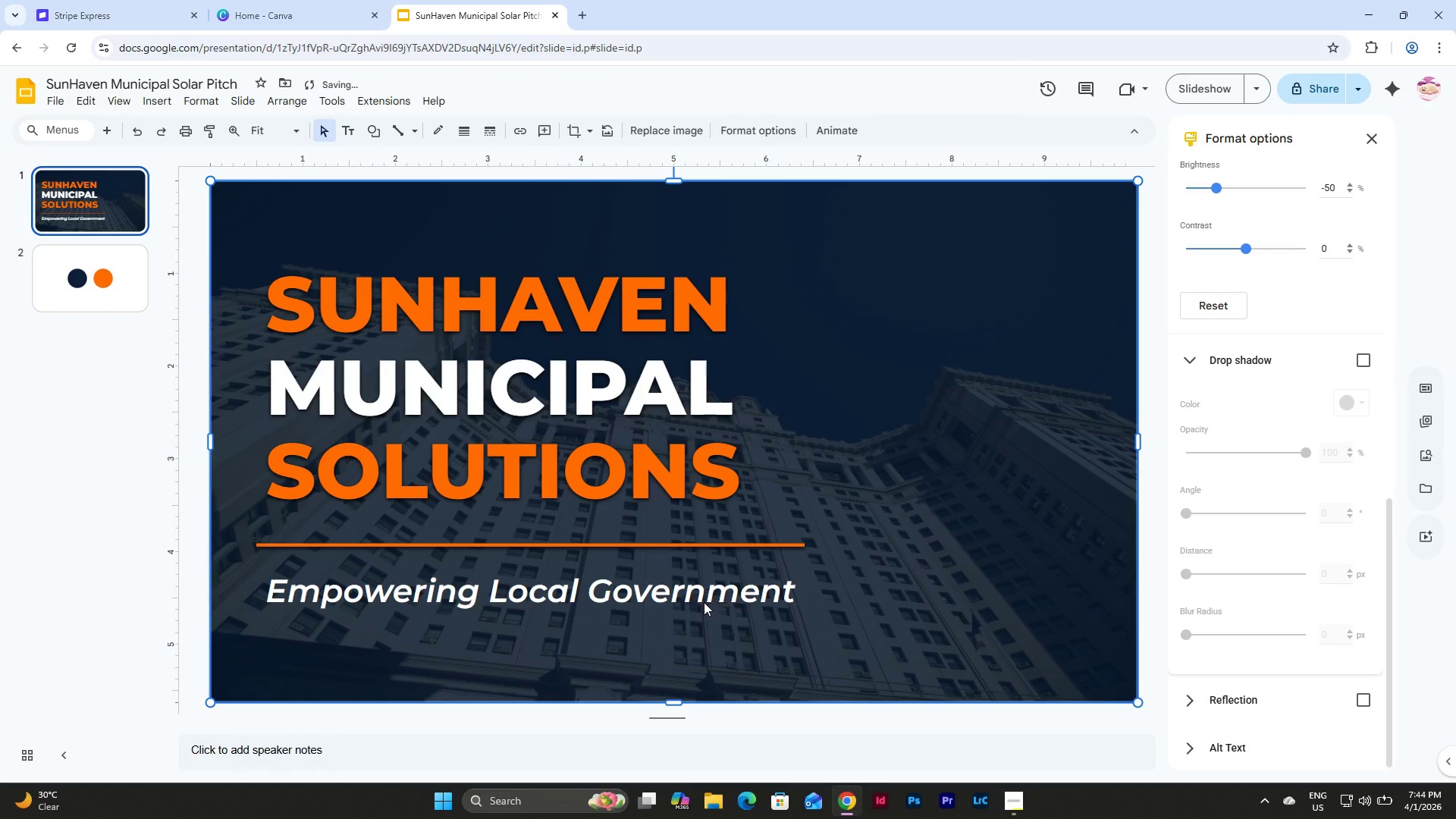 
left_click([713, 594])
 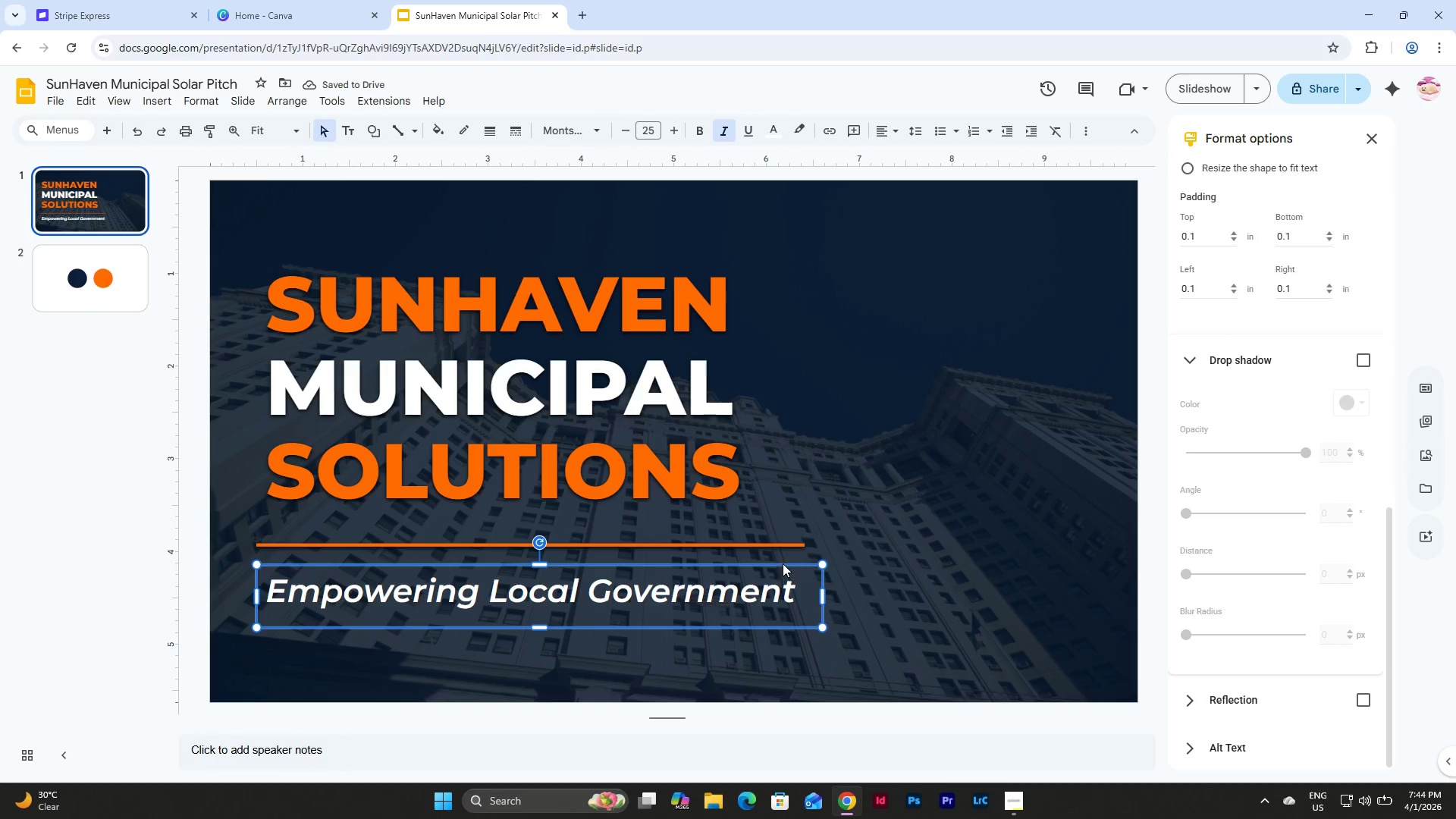 
left_click([783, 563])
 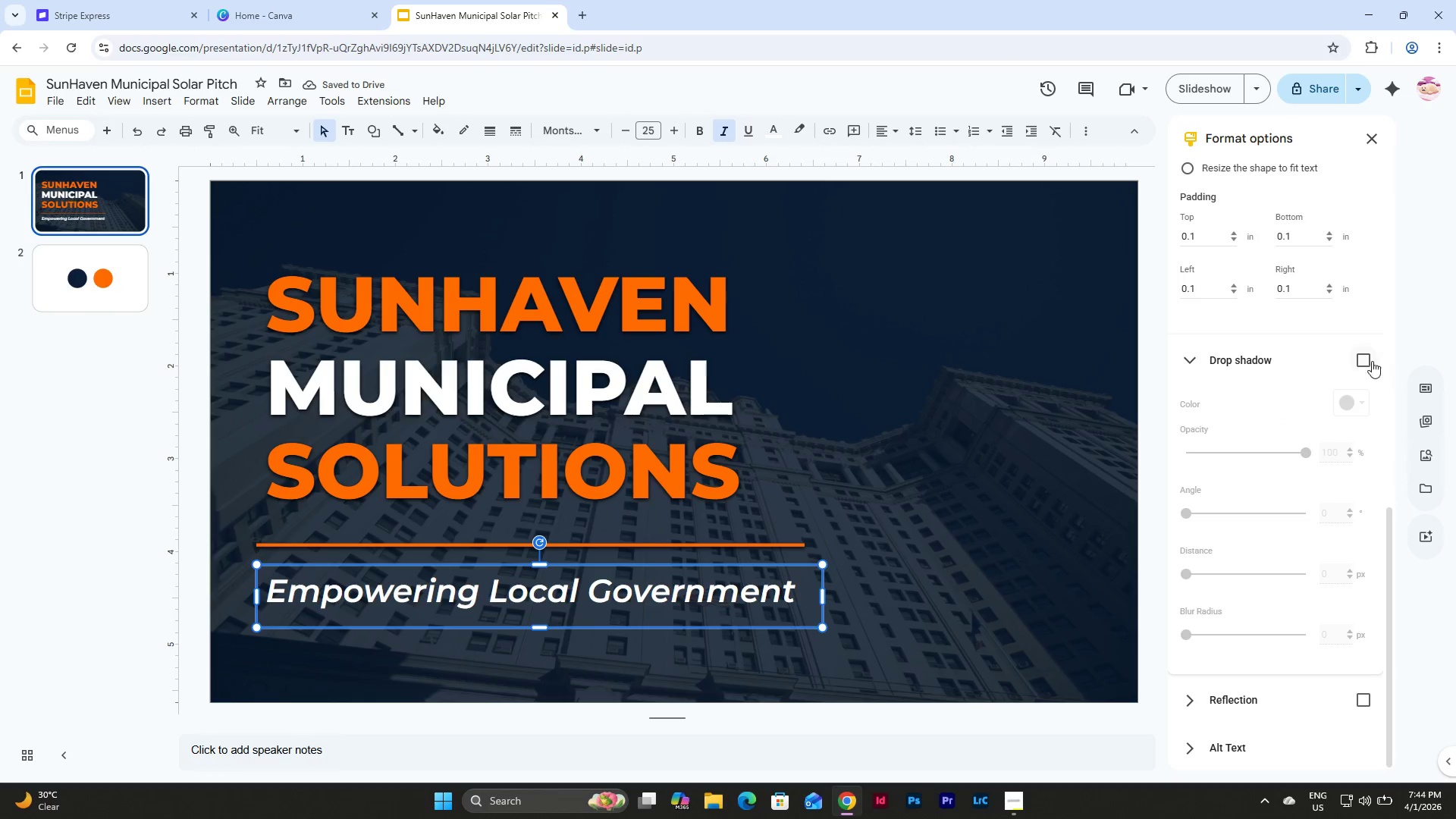 
left_click([1366, 362])
 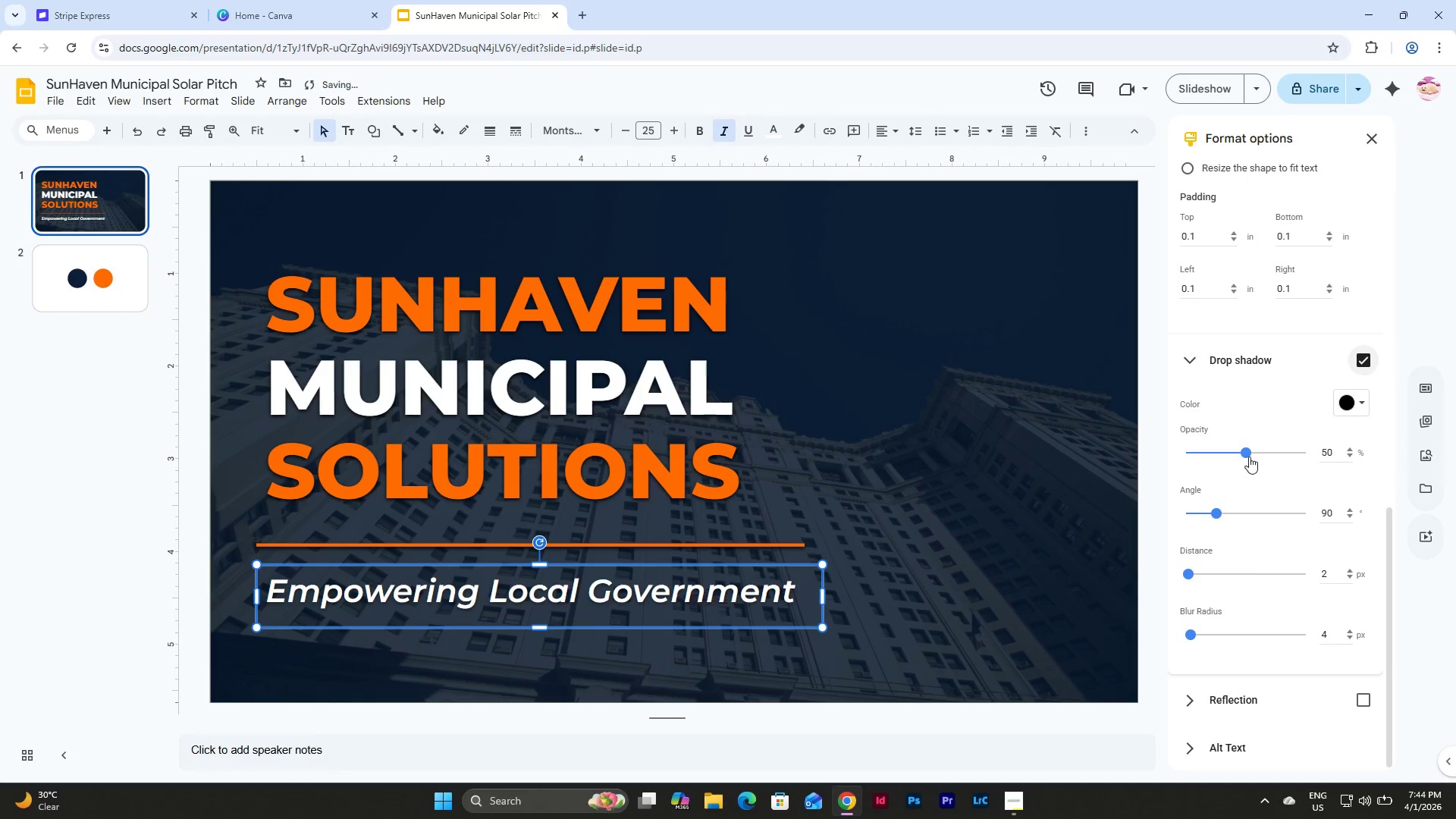 
left_click_drag(start_coordinate=[1249, 457], to_coordinate=[1349, 454])
 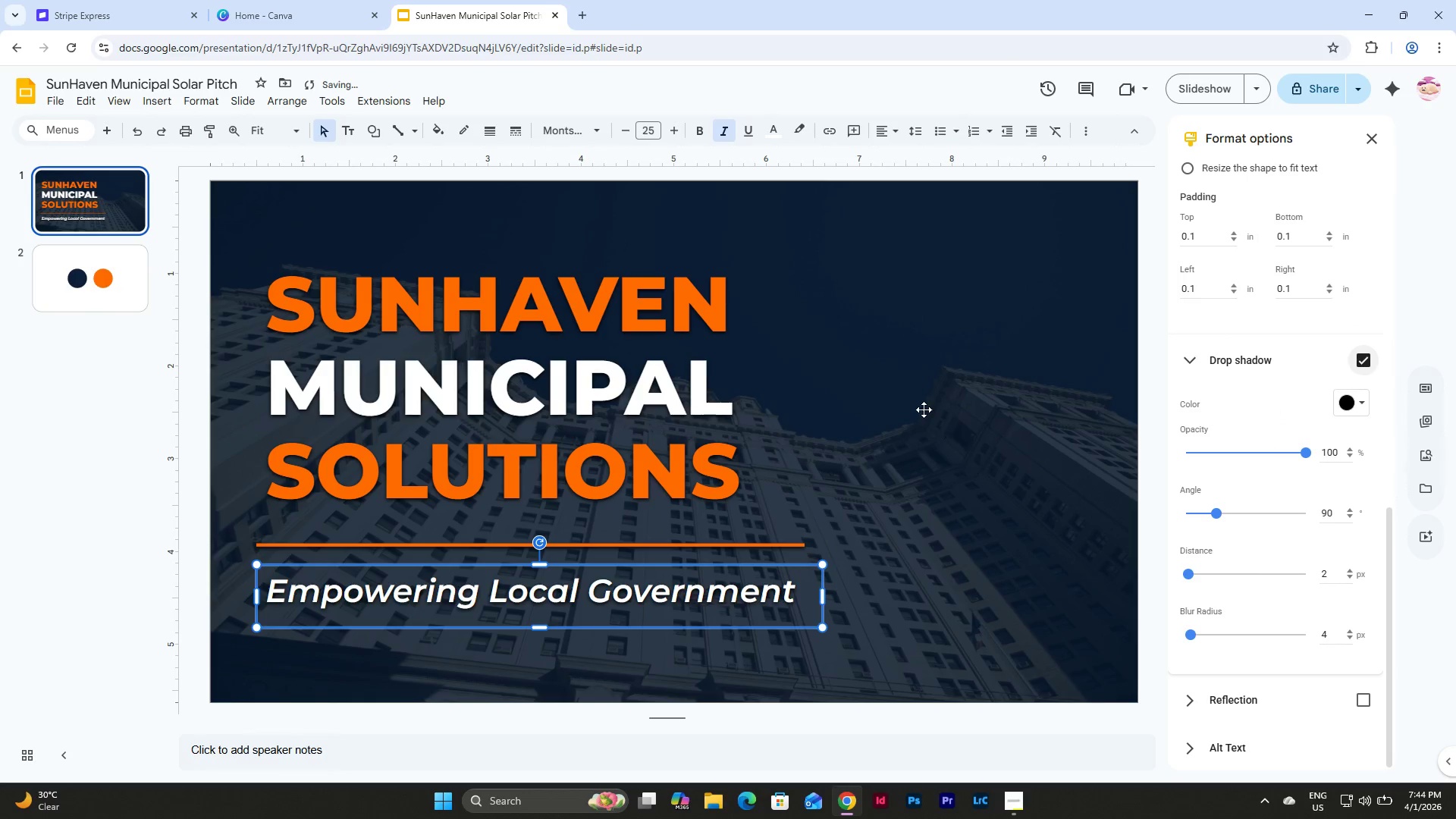 
left_click([924, 410])
 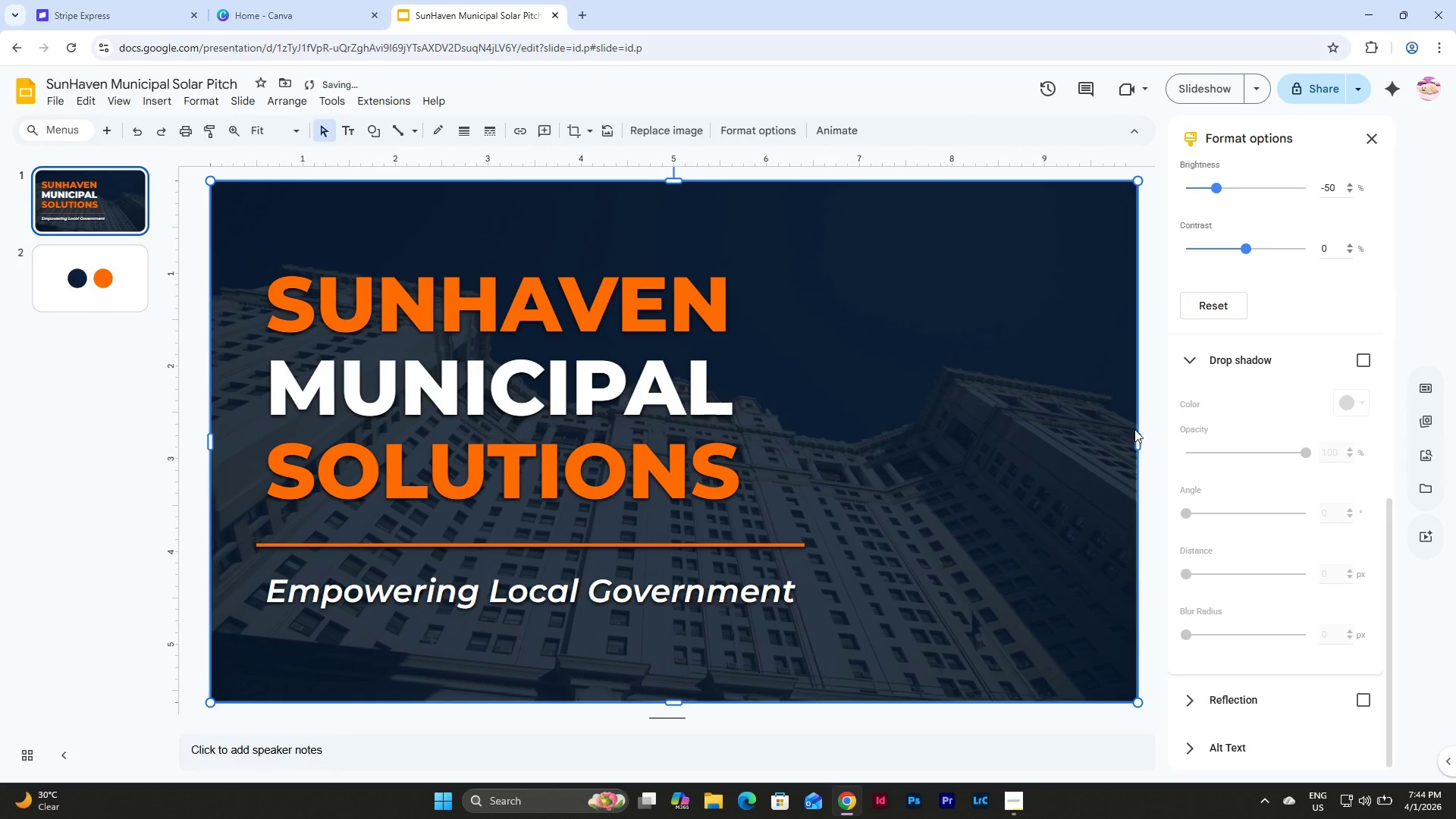 
left_click([1151, 400])
 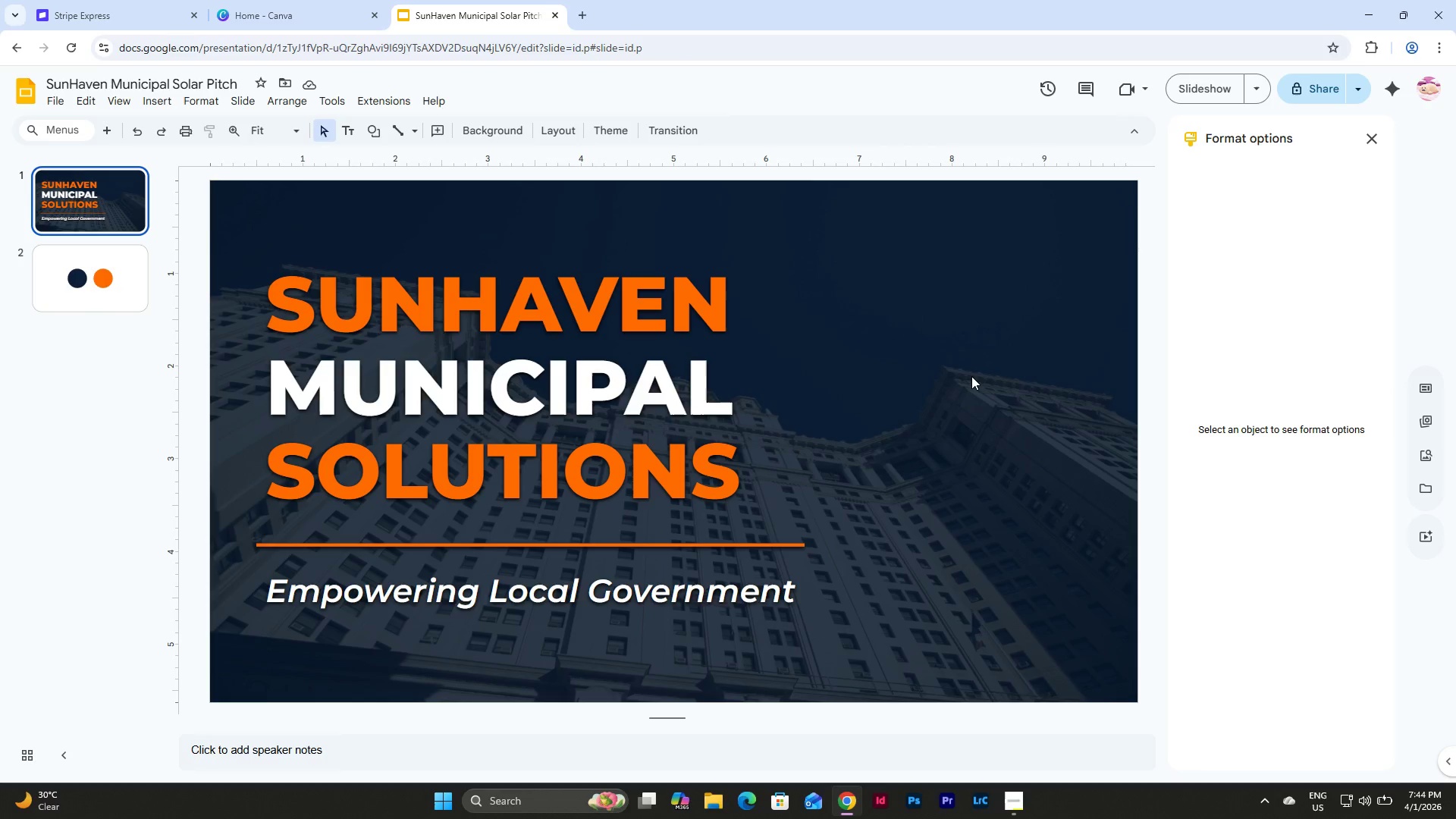 
wait(8.06)
 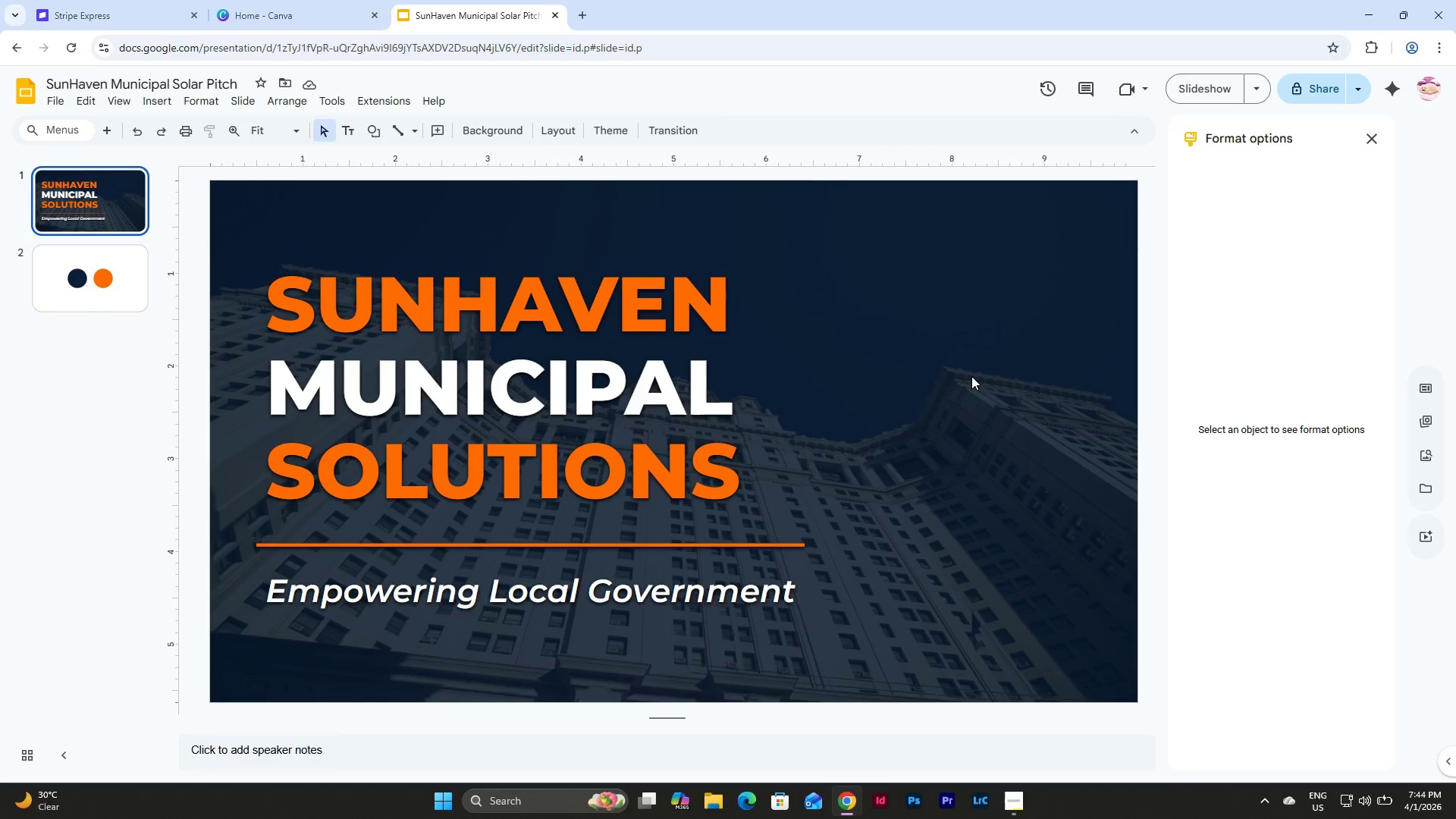 
left_click([947, 286])
 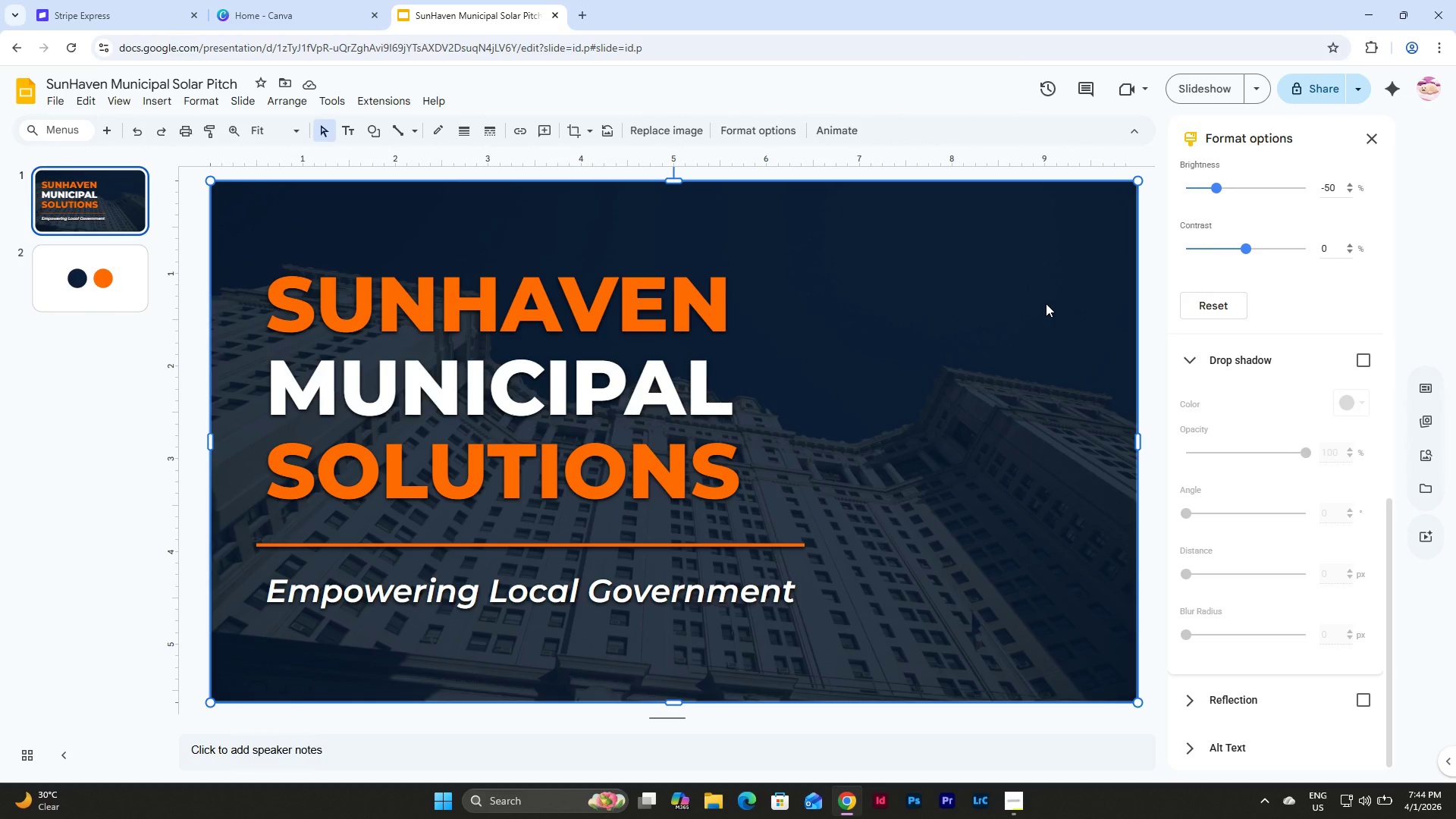 
scroll: coordinate [1236, 422], scroll_direction: up, amount: 11.0
 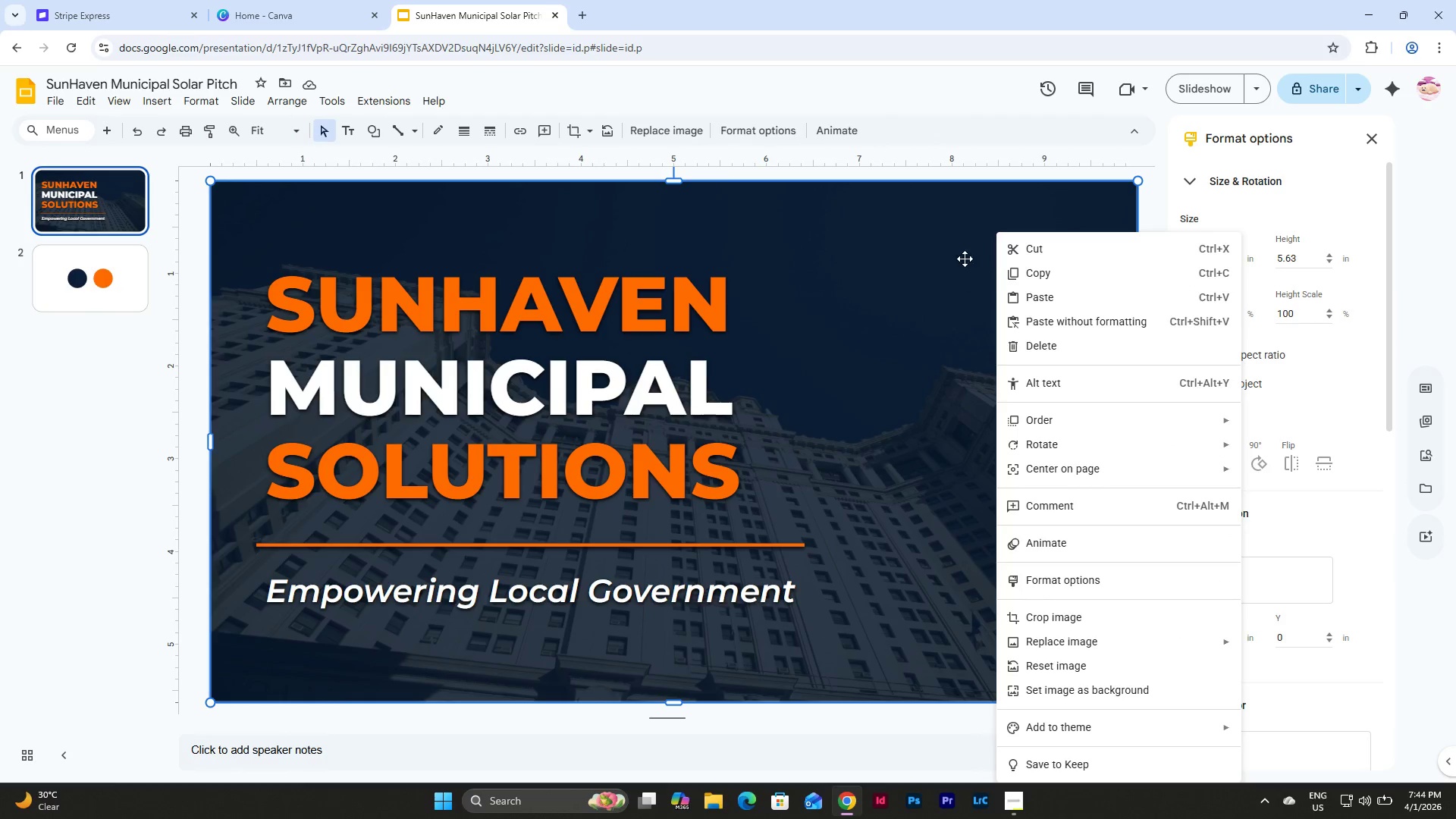 
left_click([194, 349])
 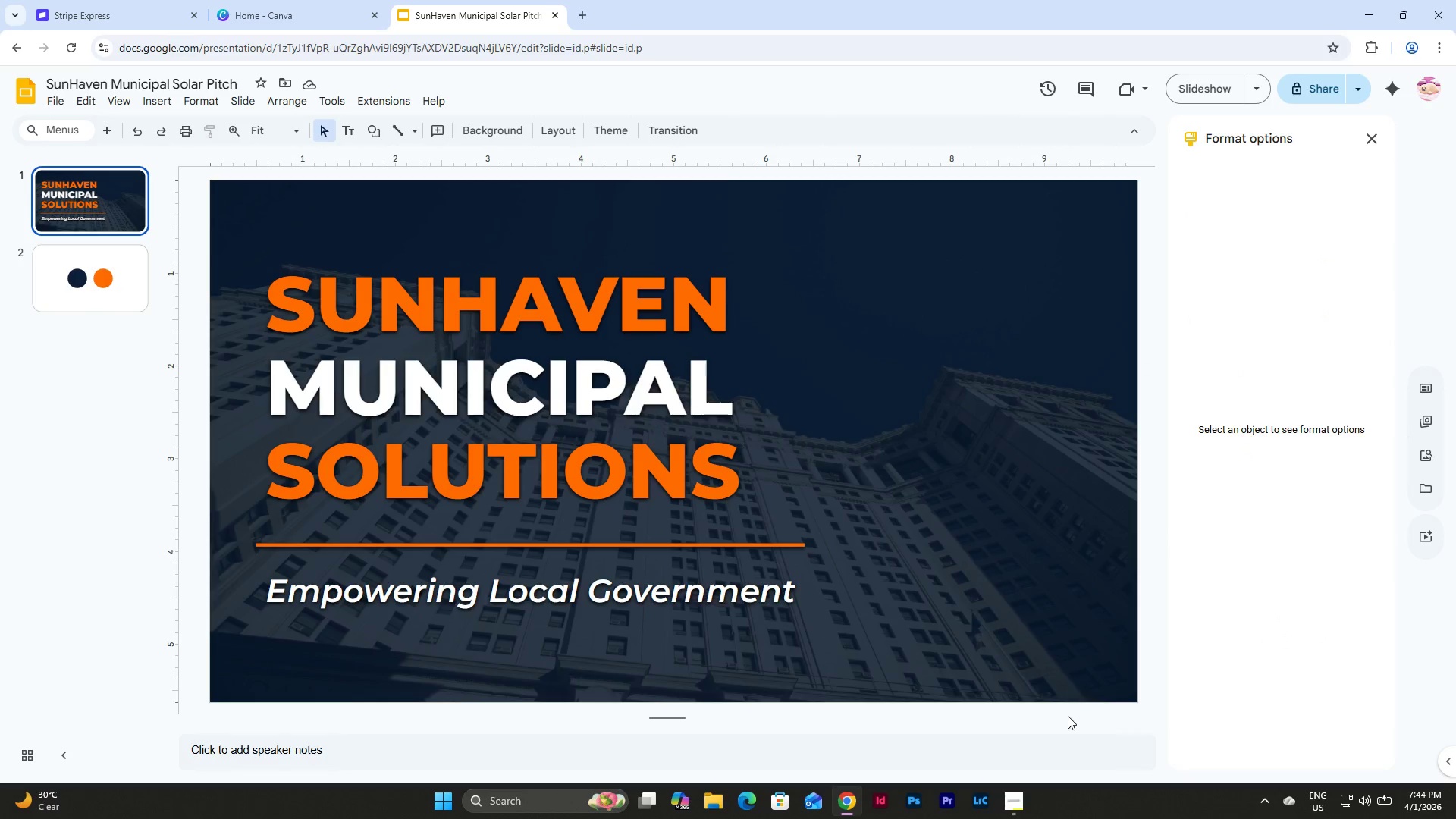 
left_click([1019, 802])